 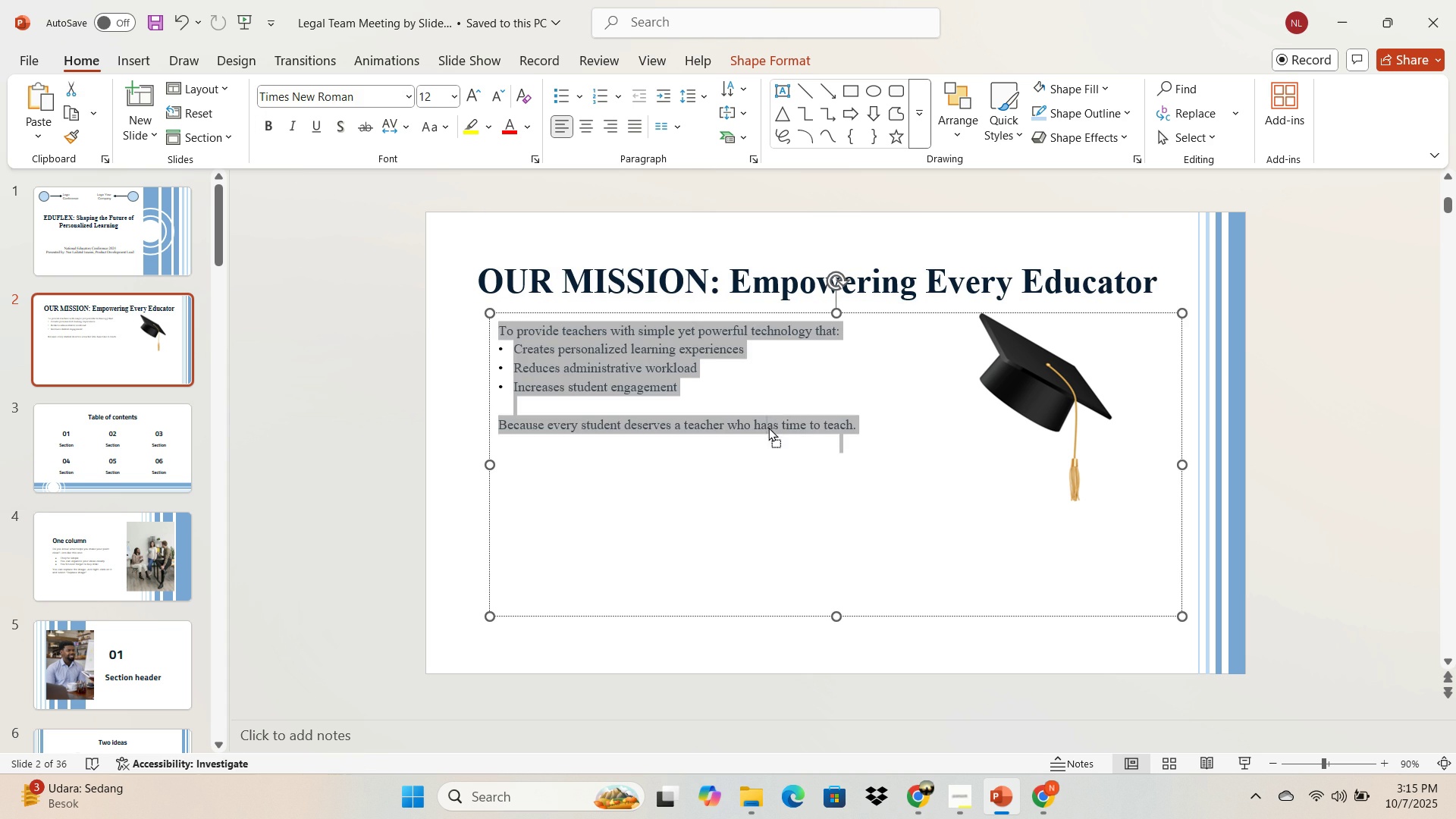 
key(Backspace)
 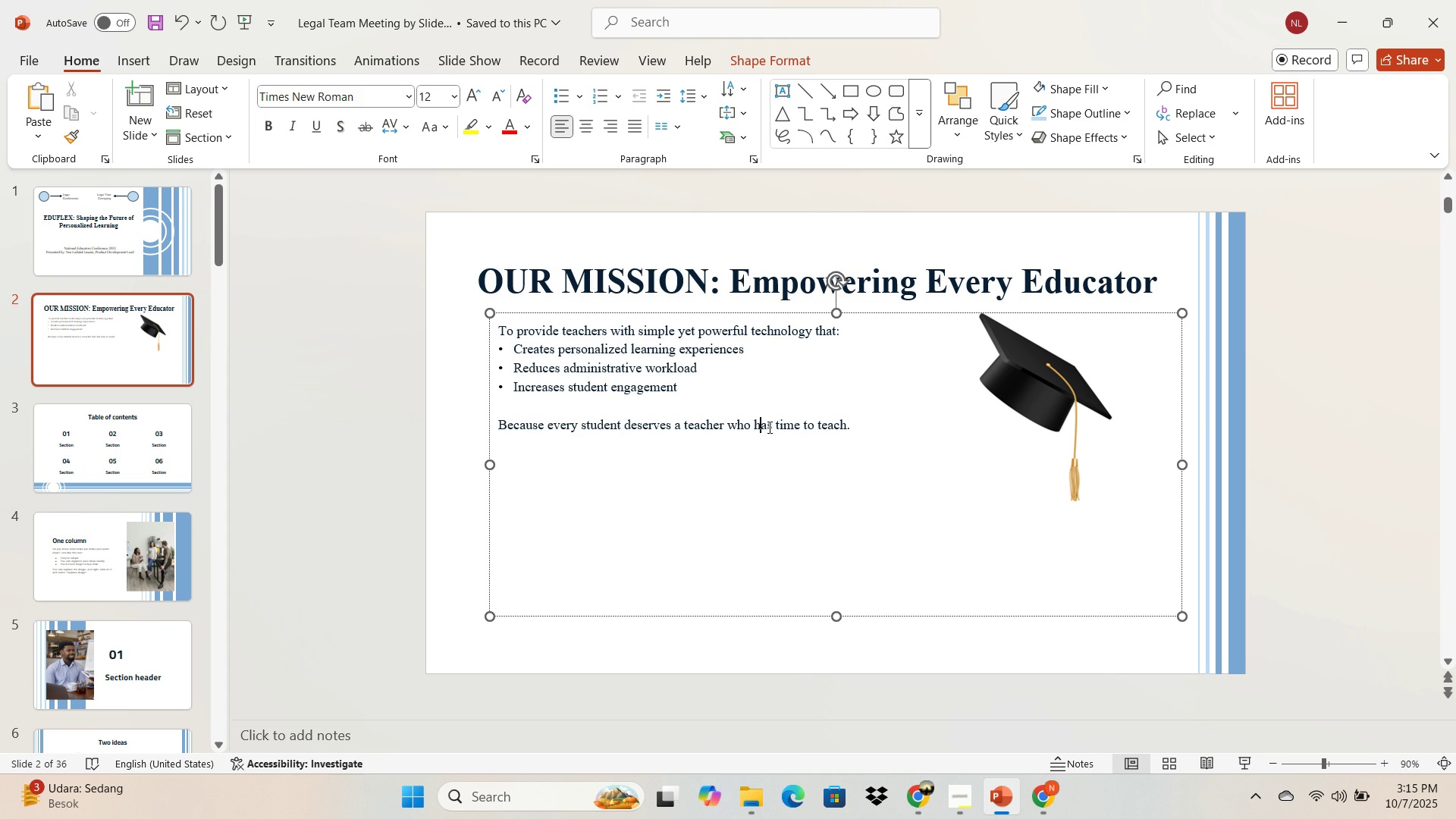 
key(Control+ControlLeft)
 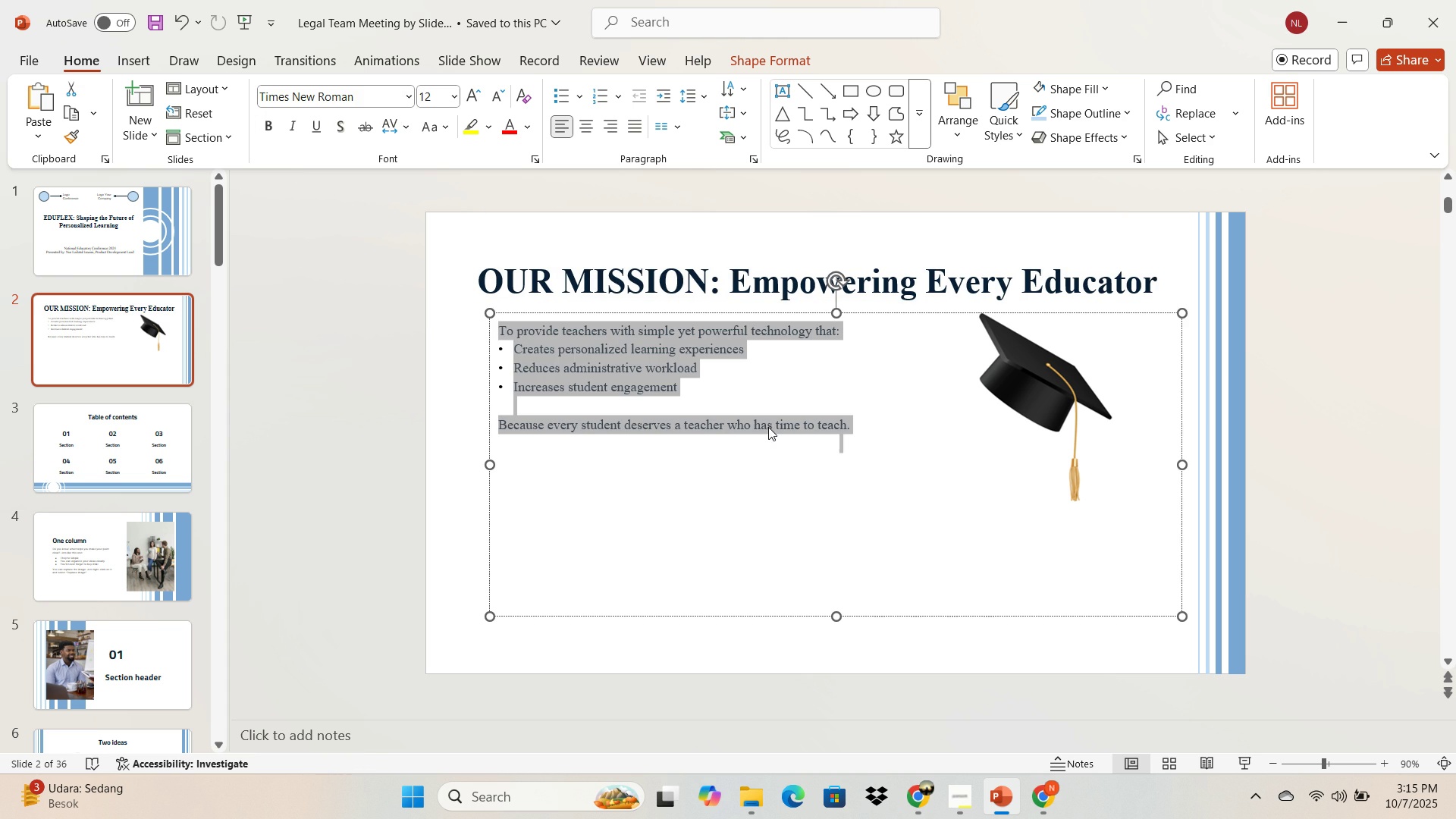 
key(Control+A)
 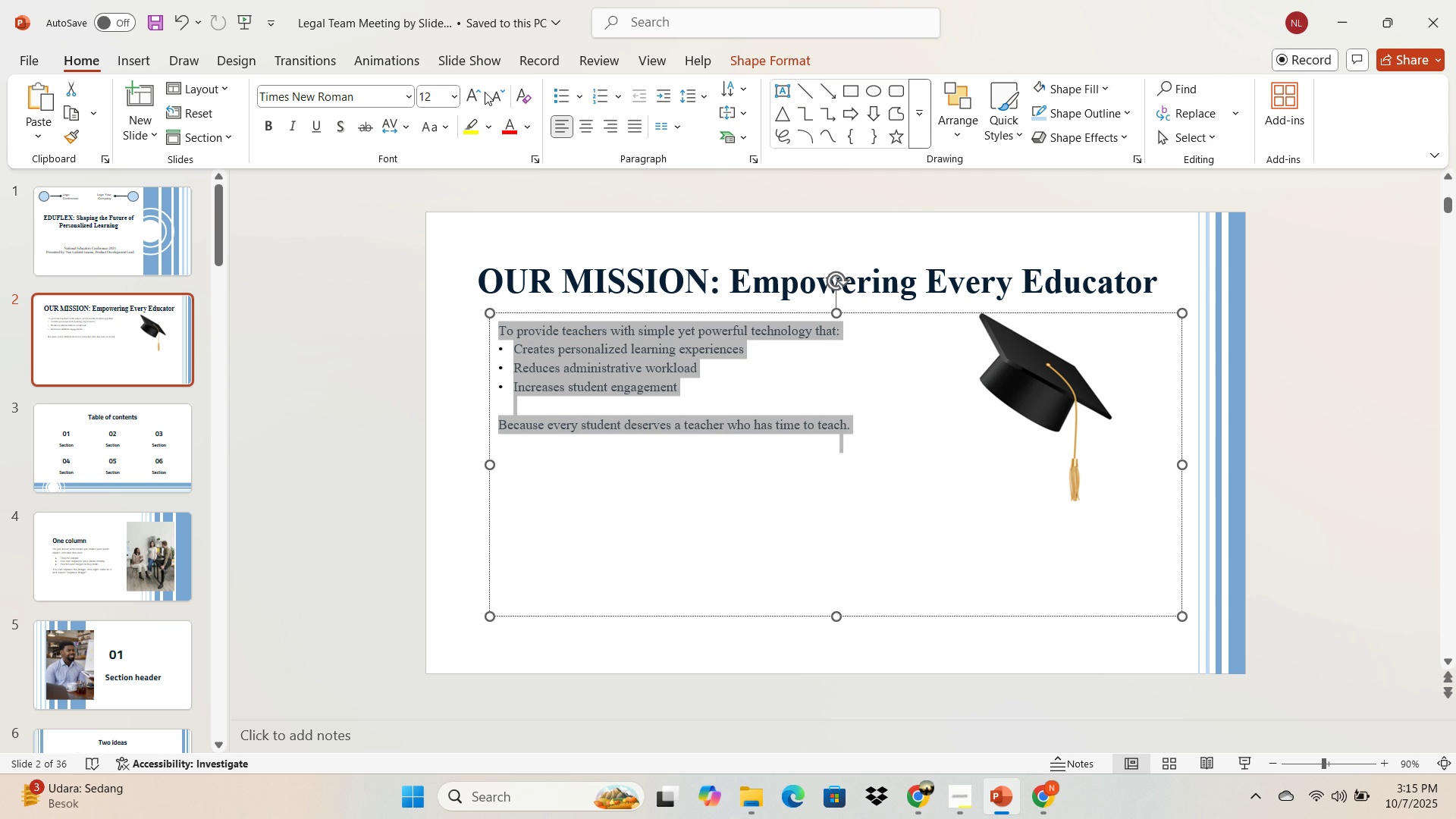 
left_click([475, 93])
 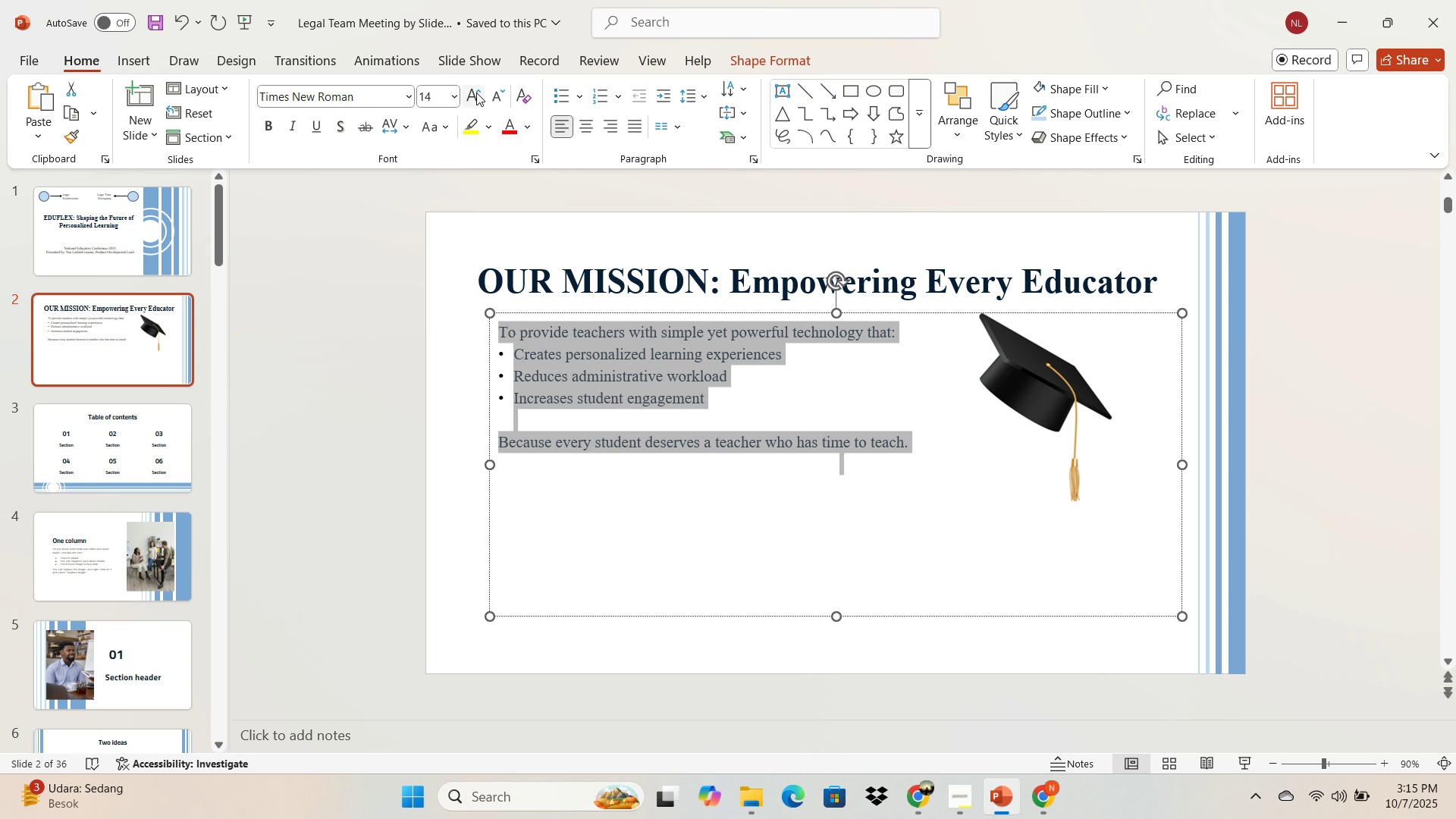 
wait(8.87)
 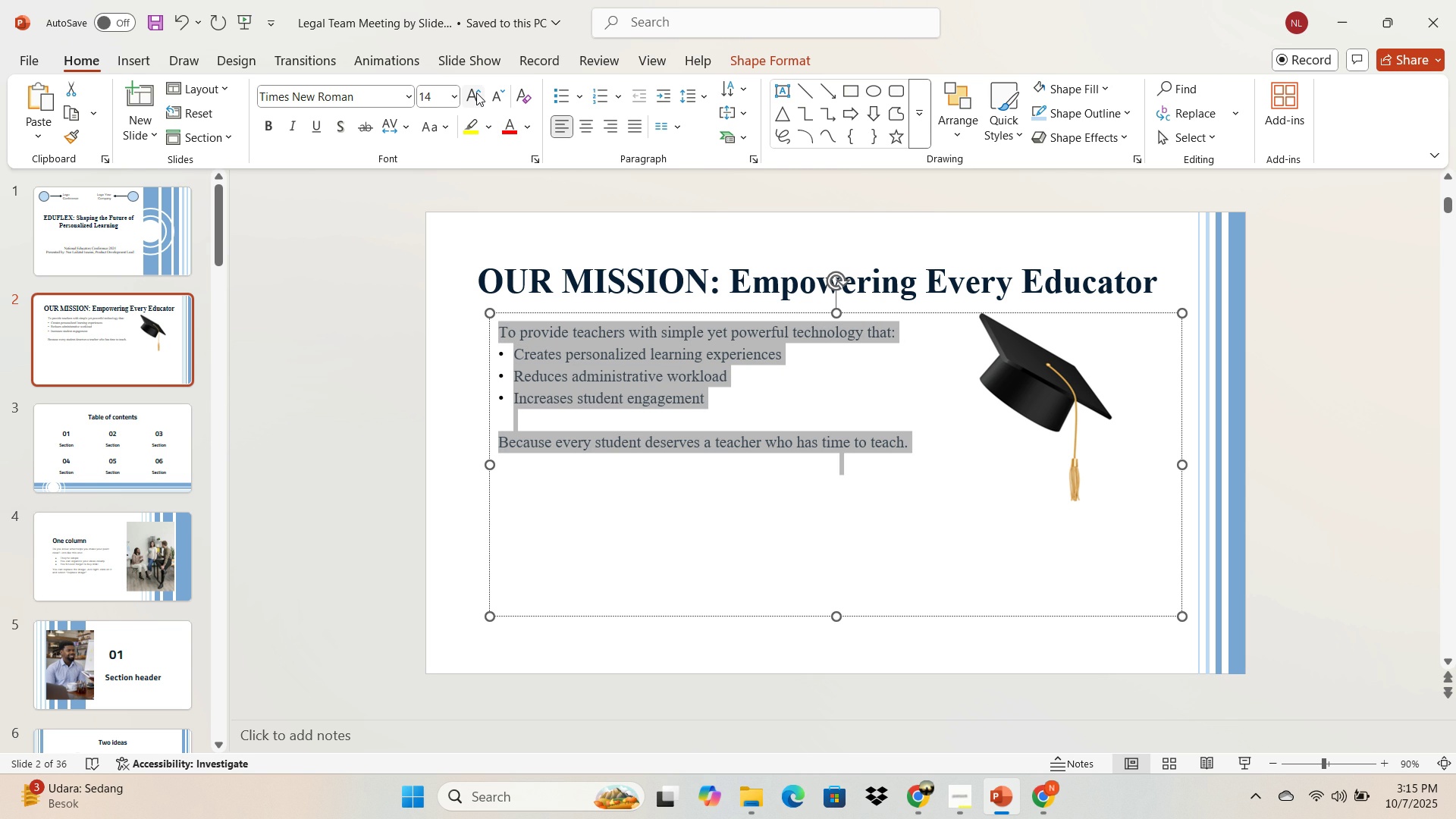 
left_click([476, 93])
 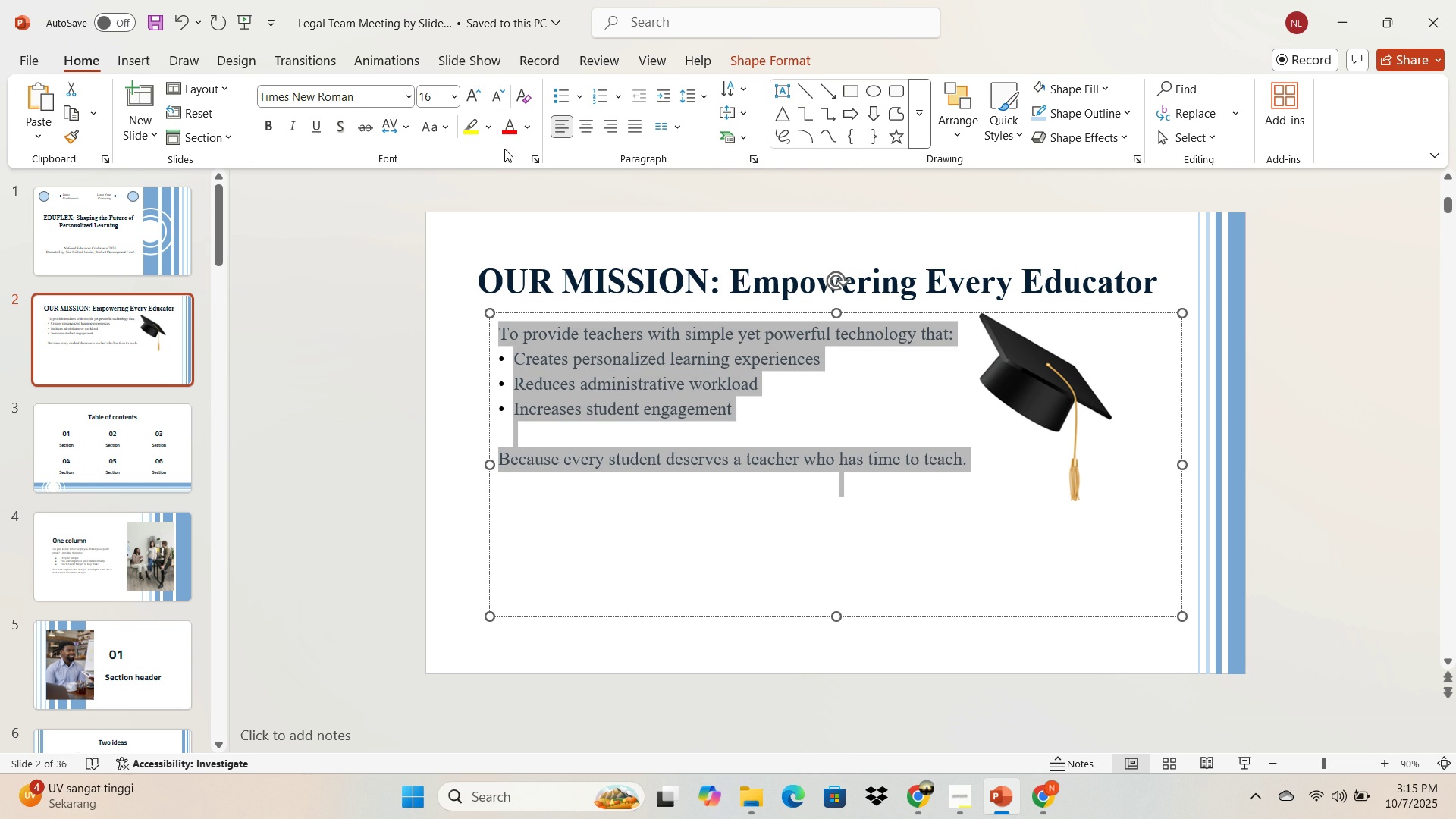 
left_click([777, 458])